 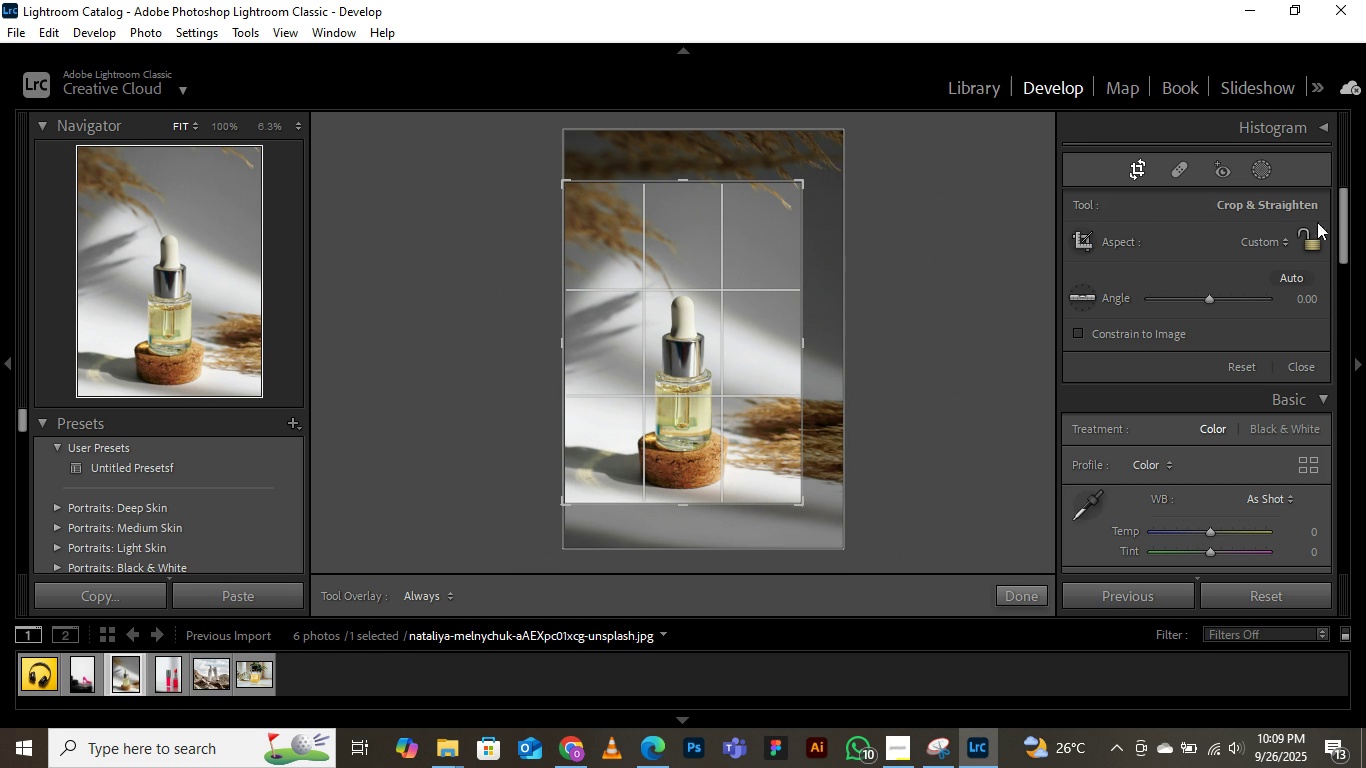 
mouse_move([1169, 187])
 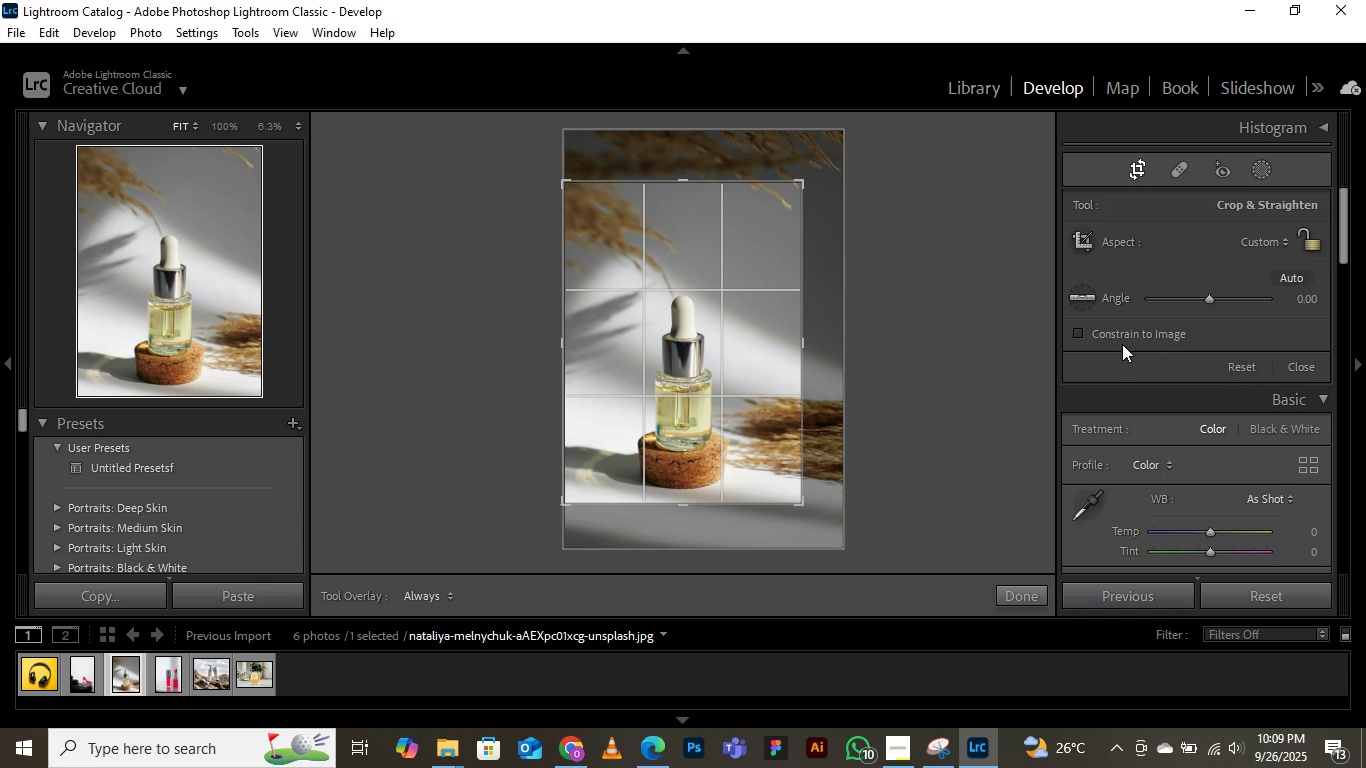 
left_click([1108, 338])
 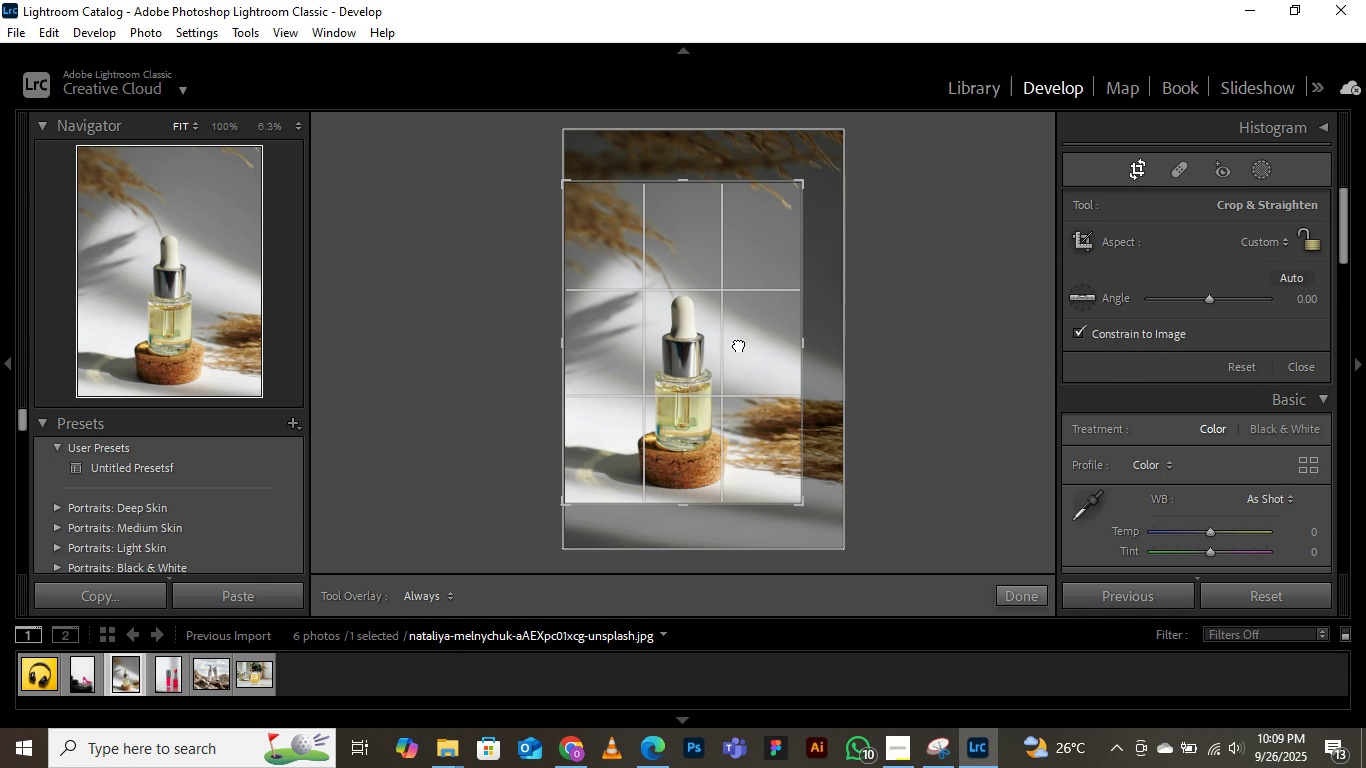 
double_click([739, 344])
 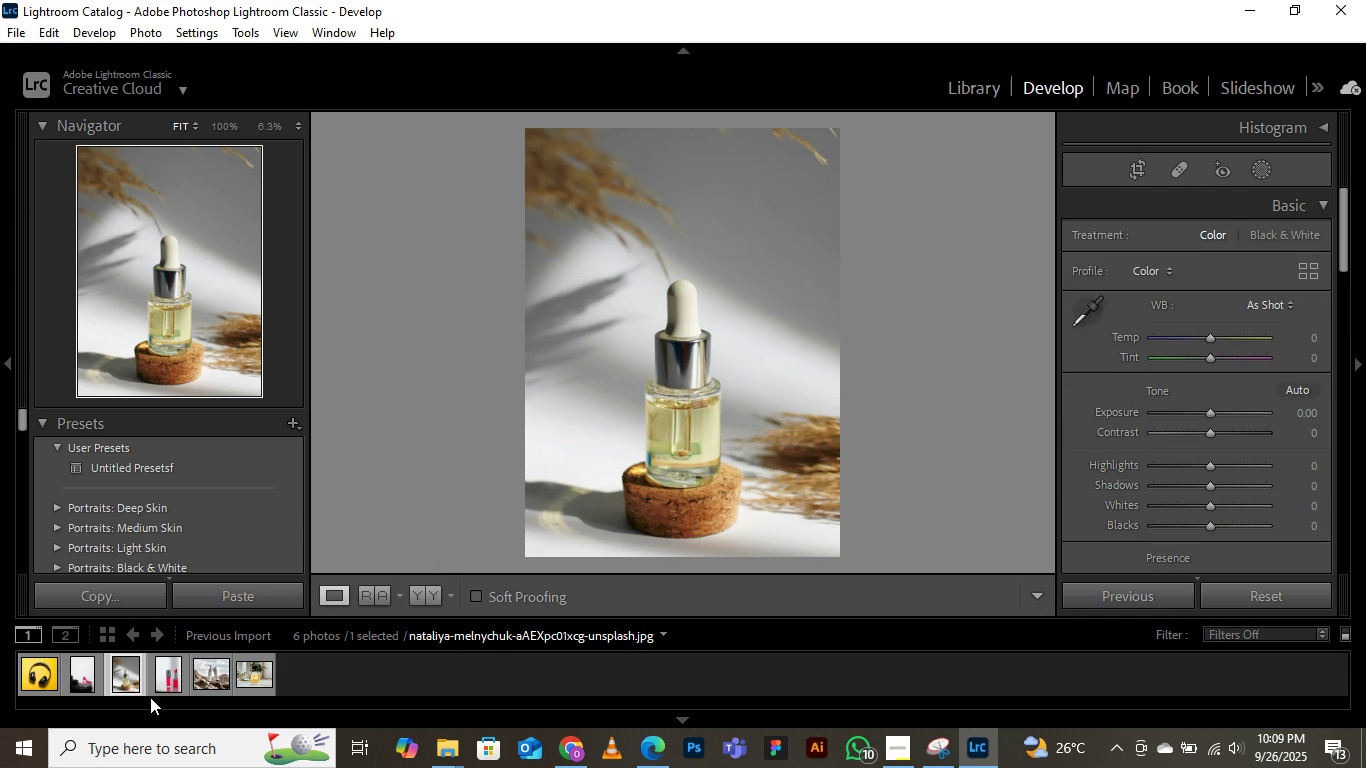 
left_click([74, 681])
 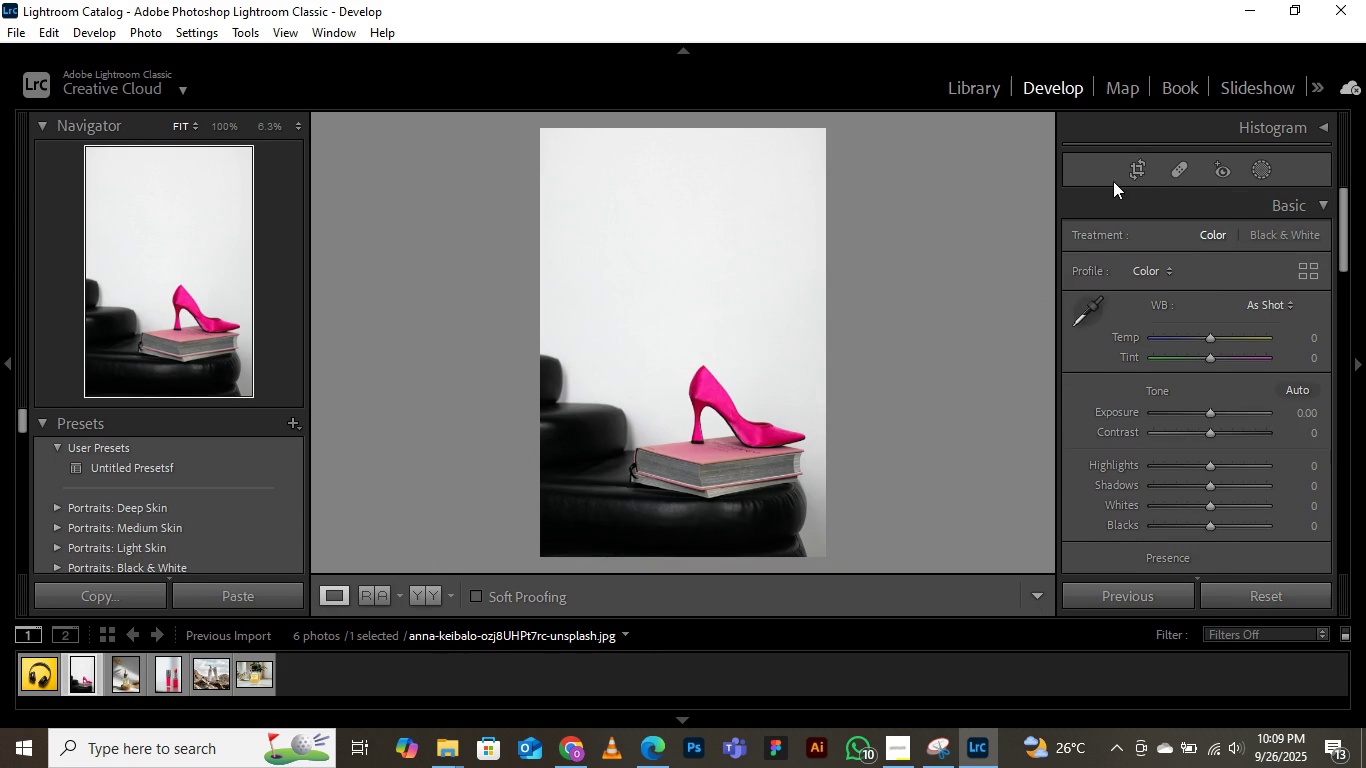 
left_click([1143, 164])
 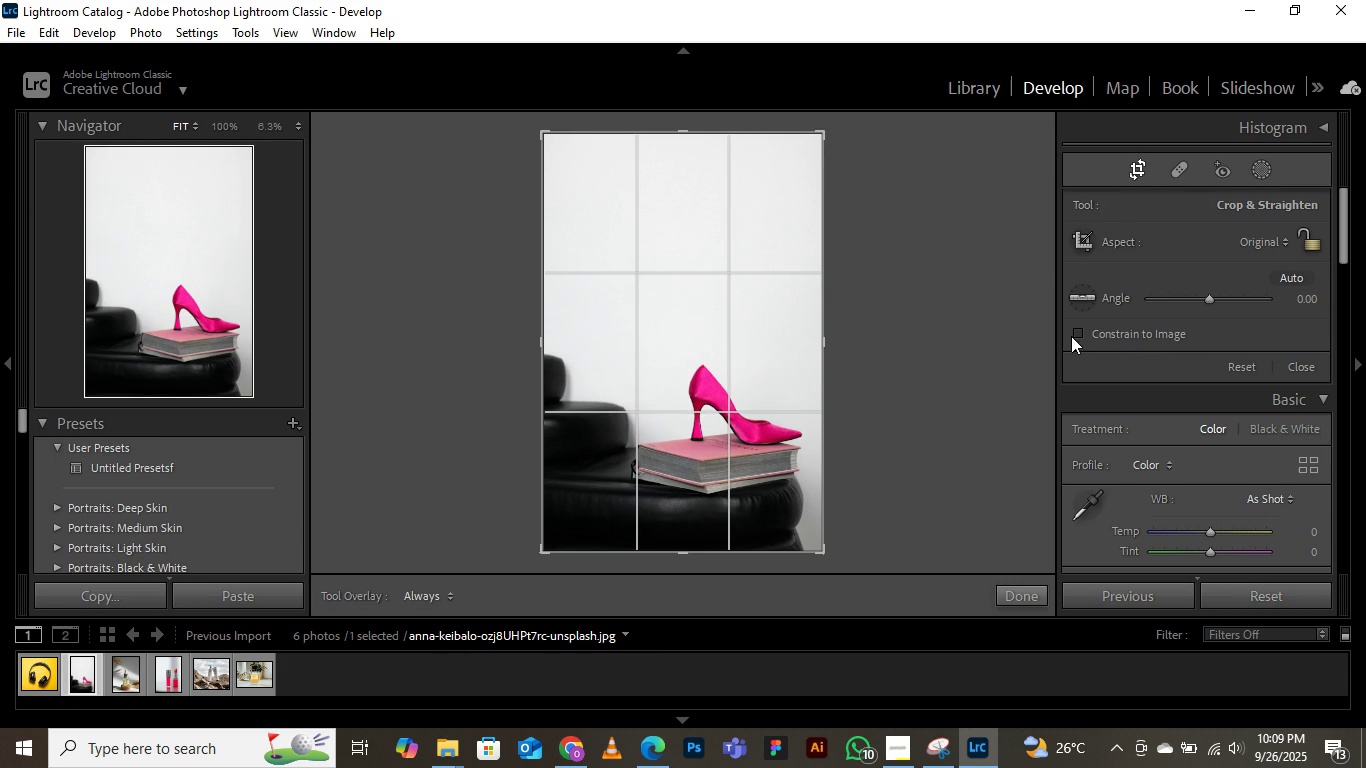 
left_click([1071, 335])
 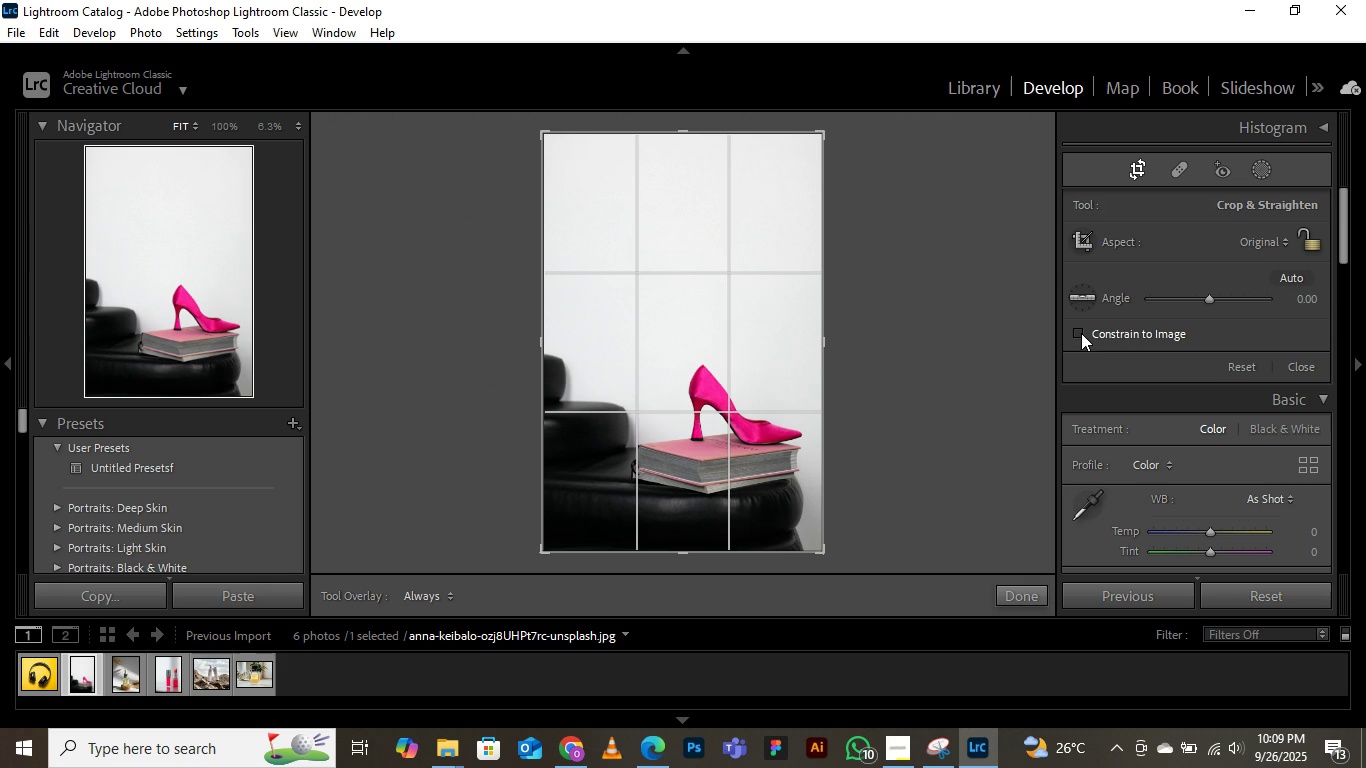 
double_click([1081, 333])
 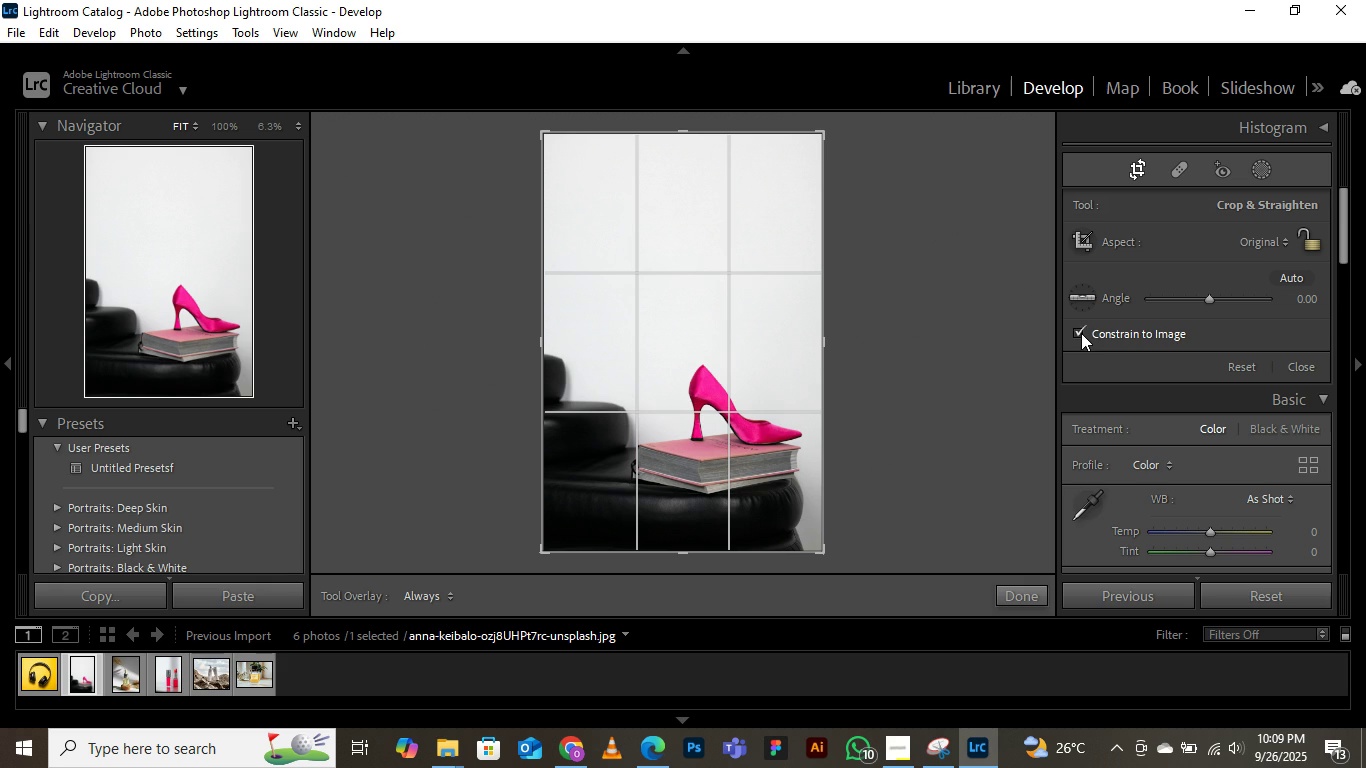 
triple_click([1081, 333])
 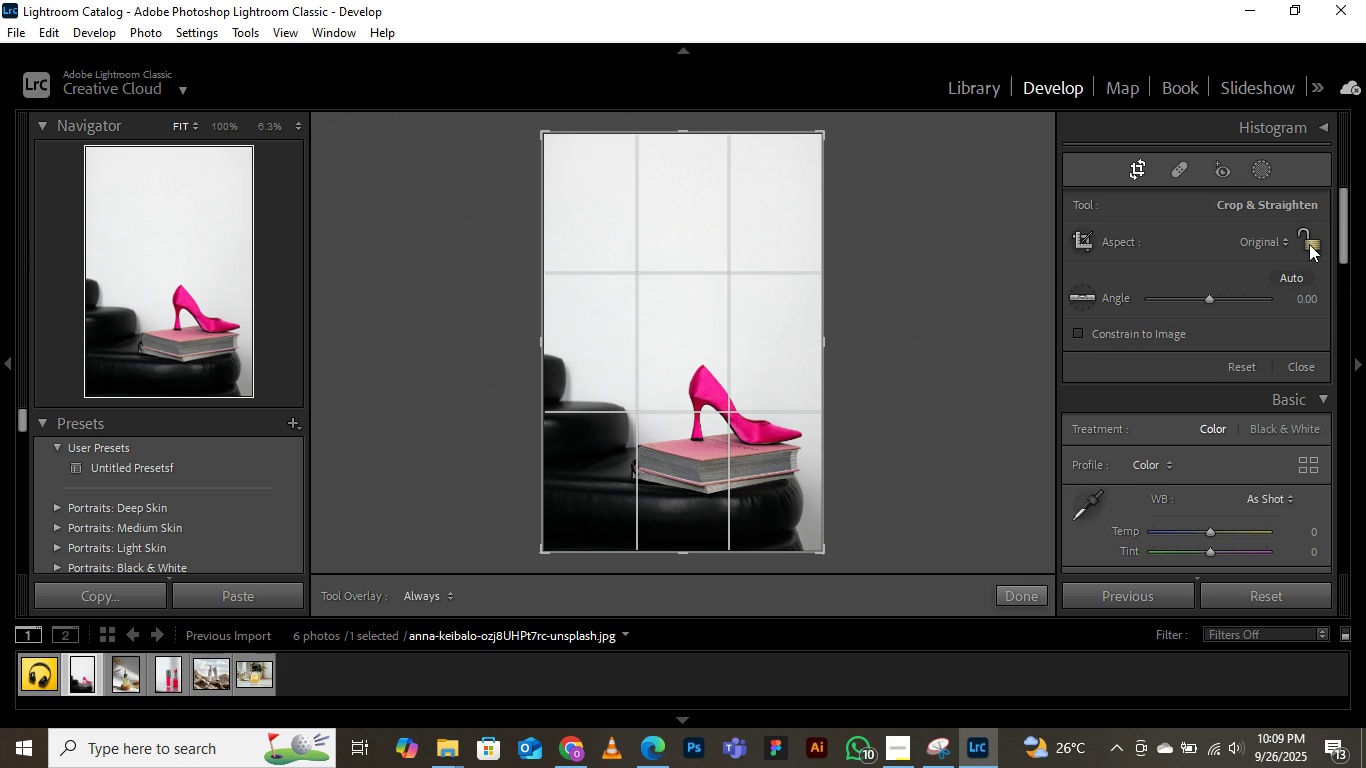 
double_click([1309, 244])
 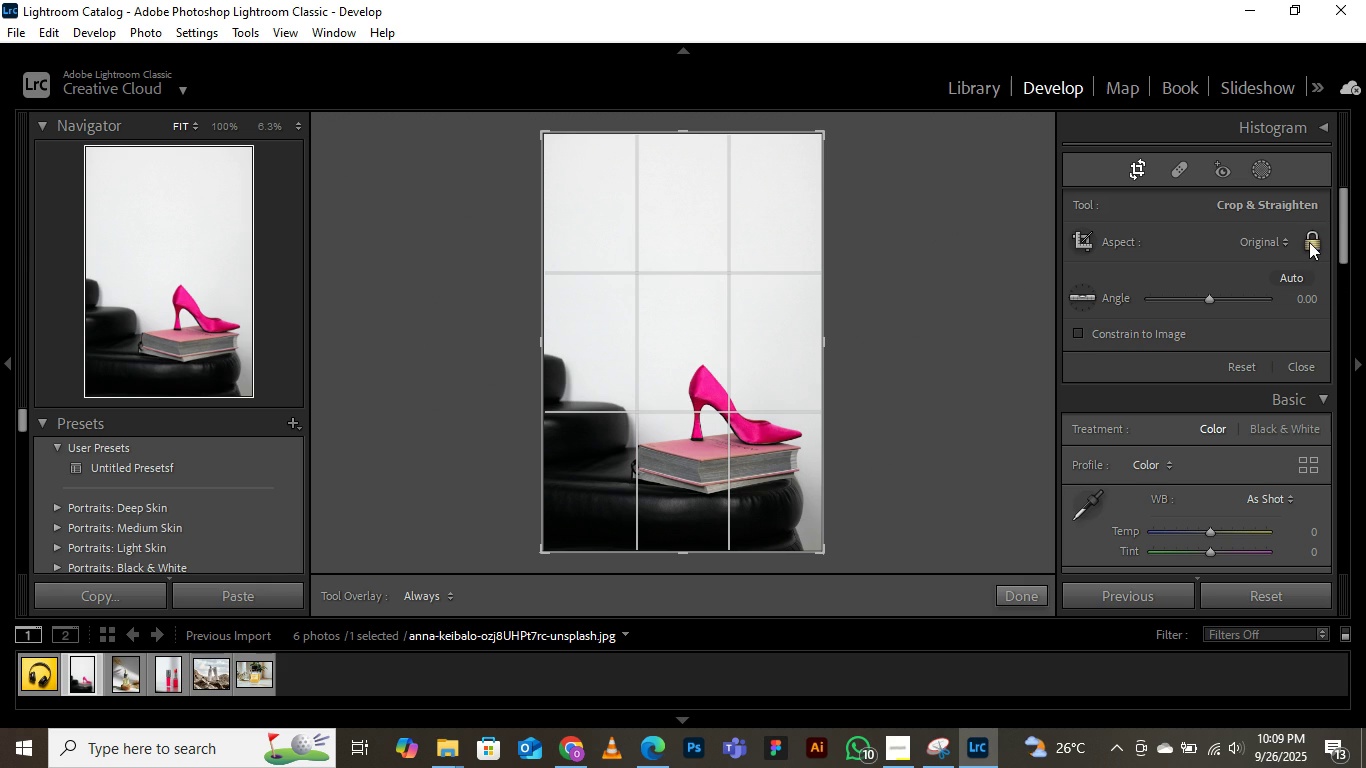 
left_click([1309, 242])
 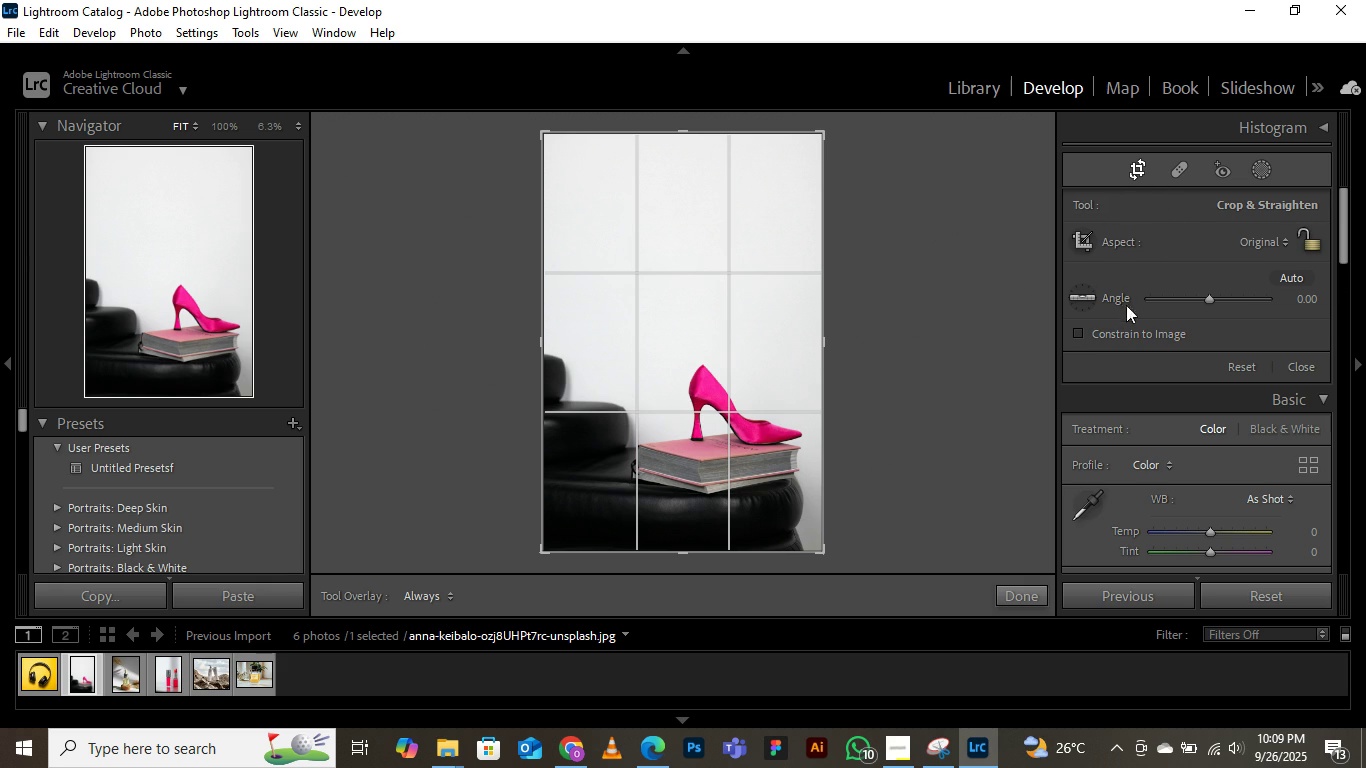 
left_click([1279, 239])
 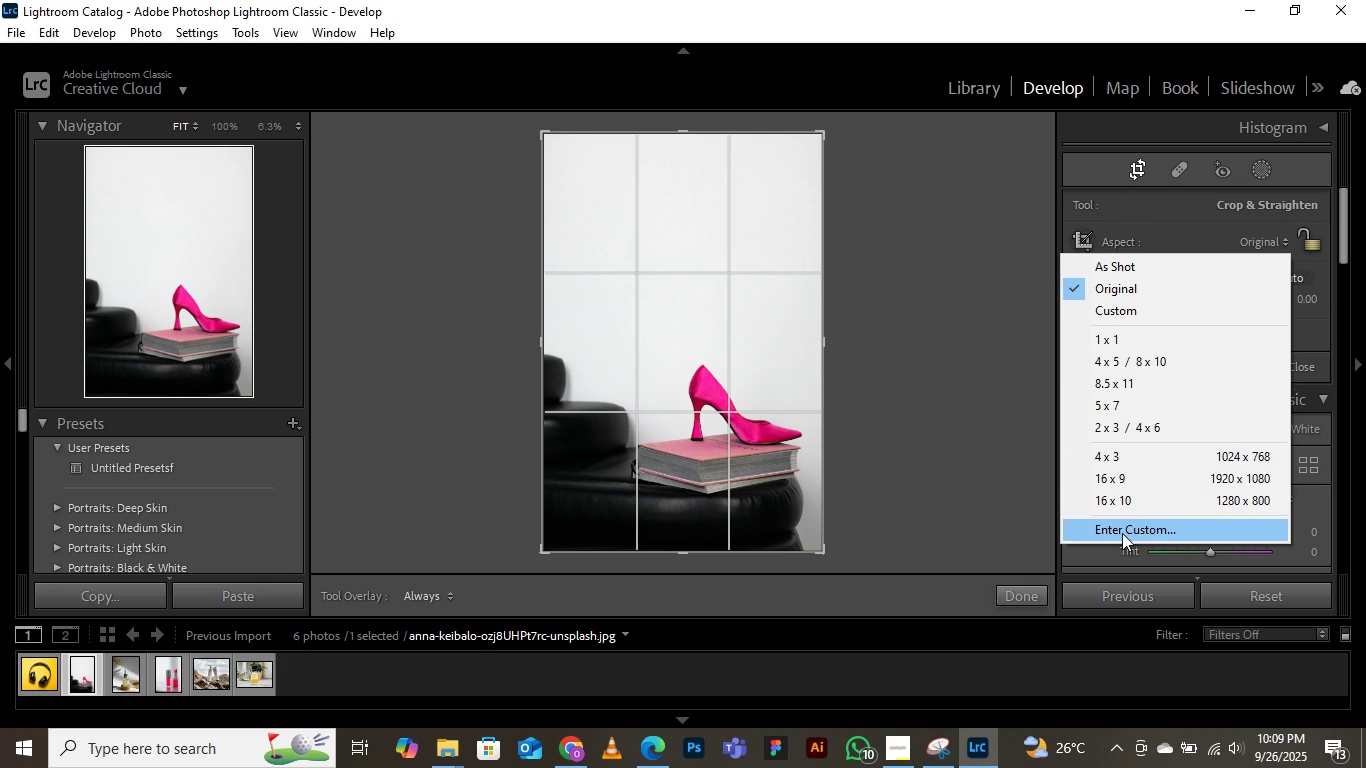 
left_click([1119, 532])
 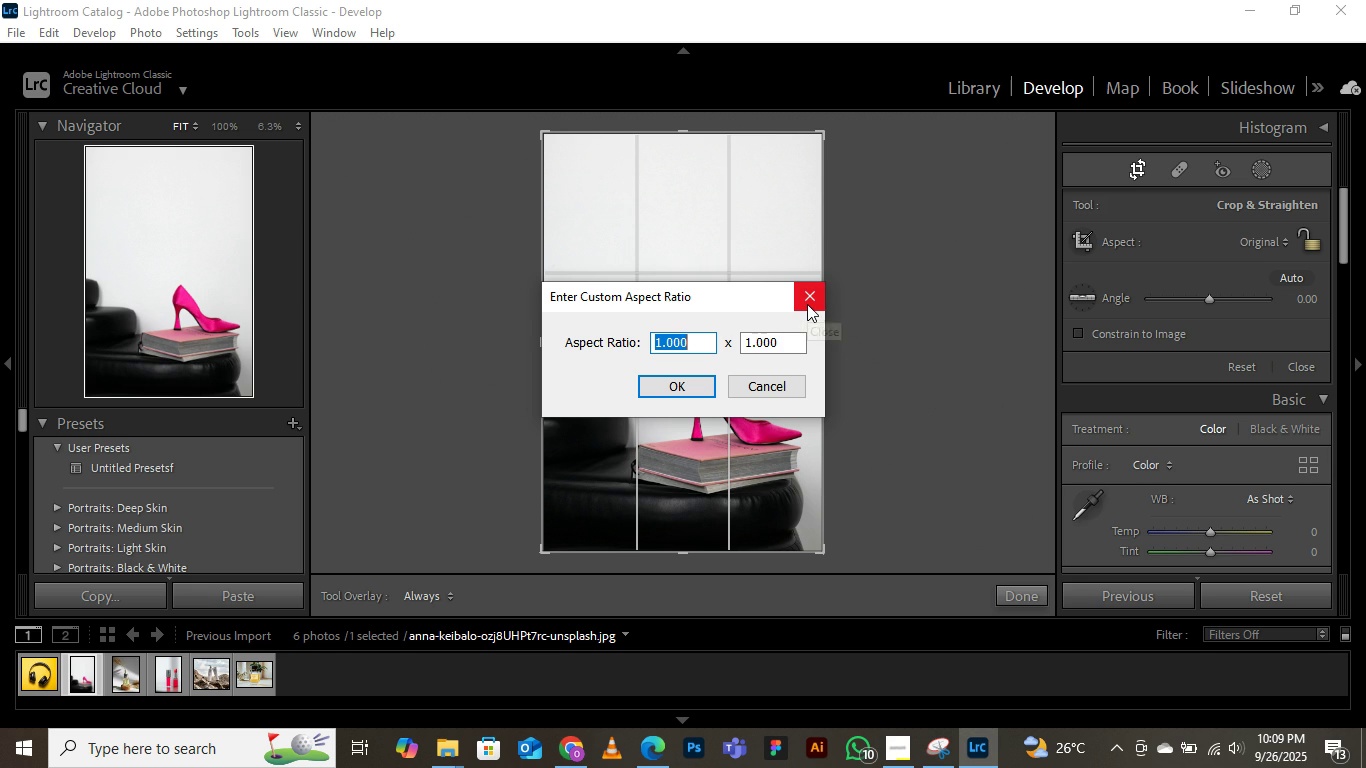 
left_click([807, 304])